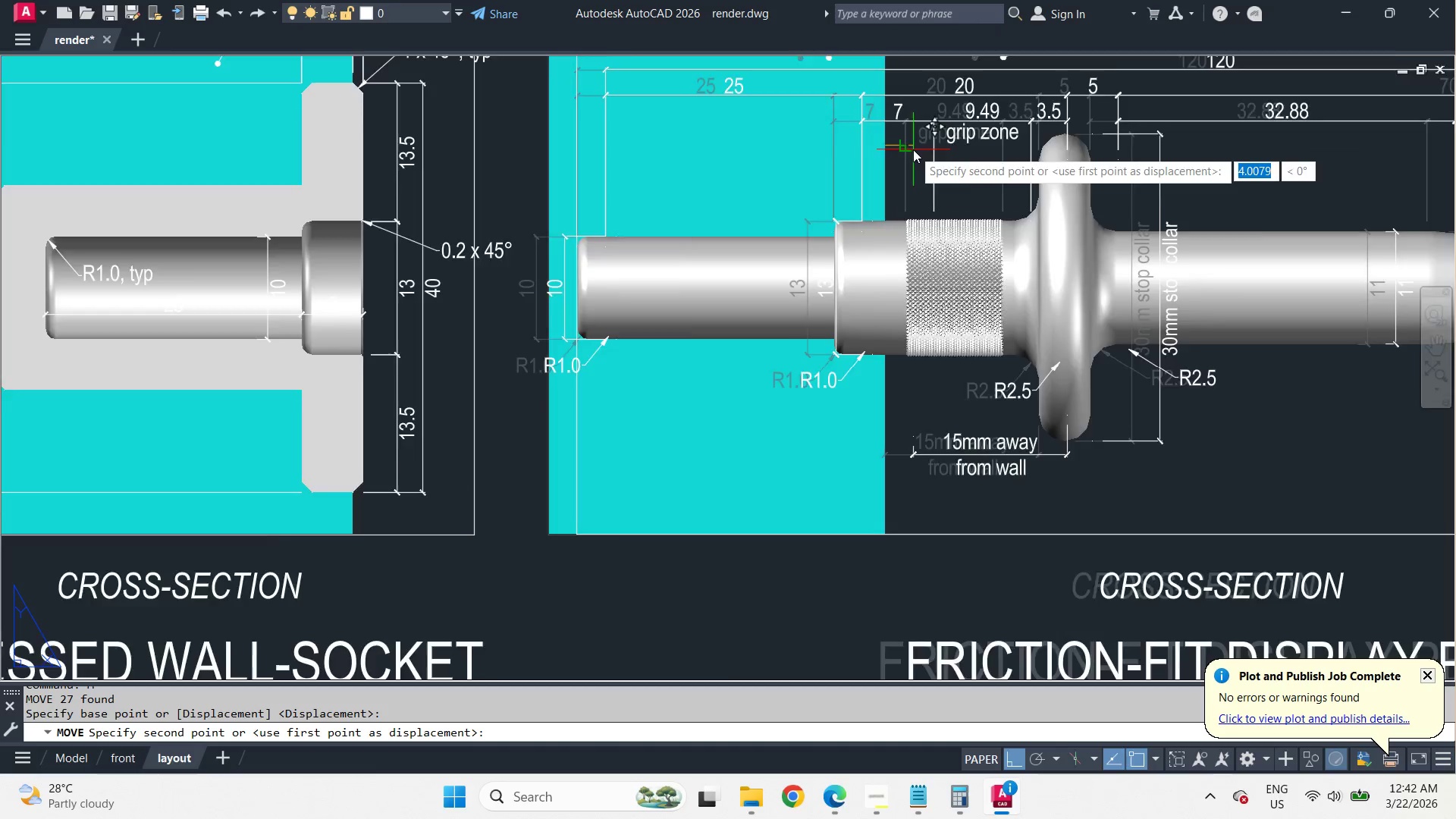 
scroll: coordinate [913, 149], scroll_direction: down, amount: 2.0
 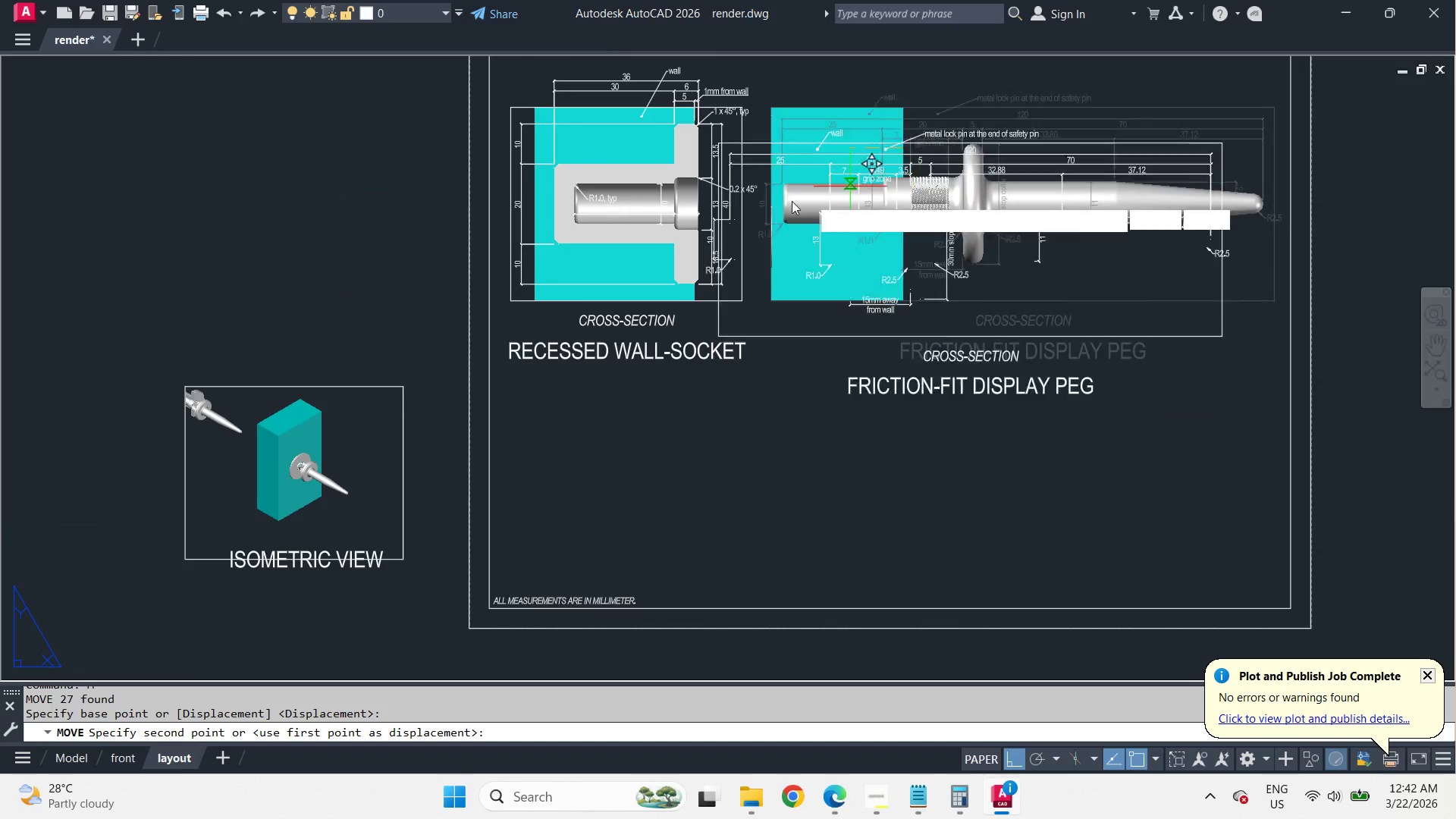 
hold_key(key=ShiftLeft, duration=0.48)
right_click([737, 184])
 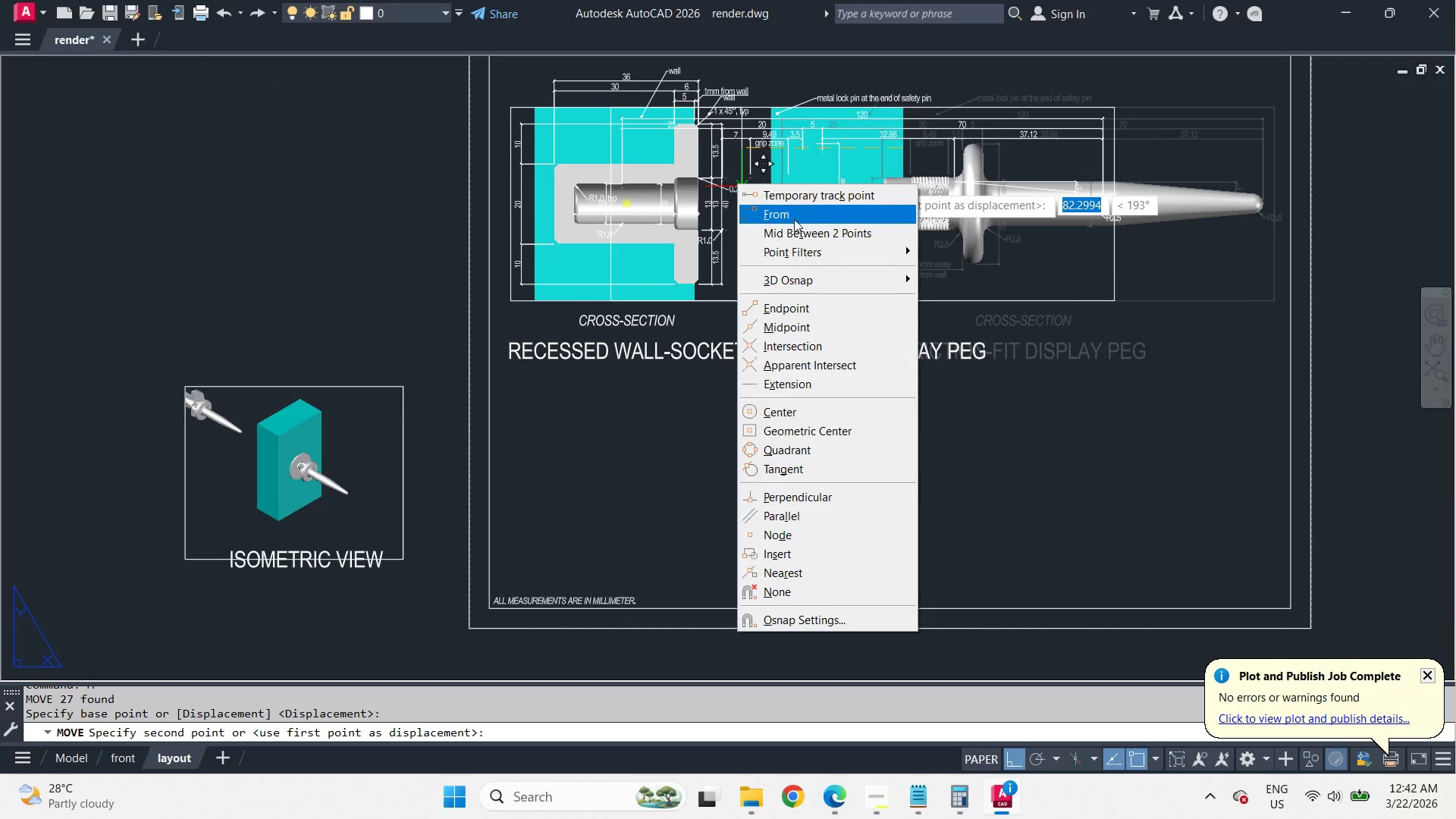 
left_click([794, 219])
 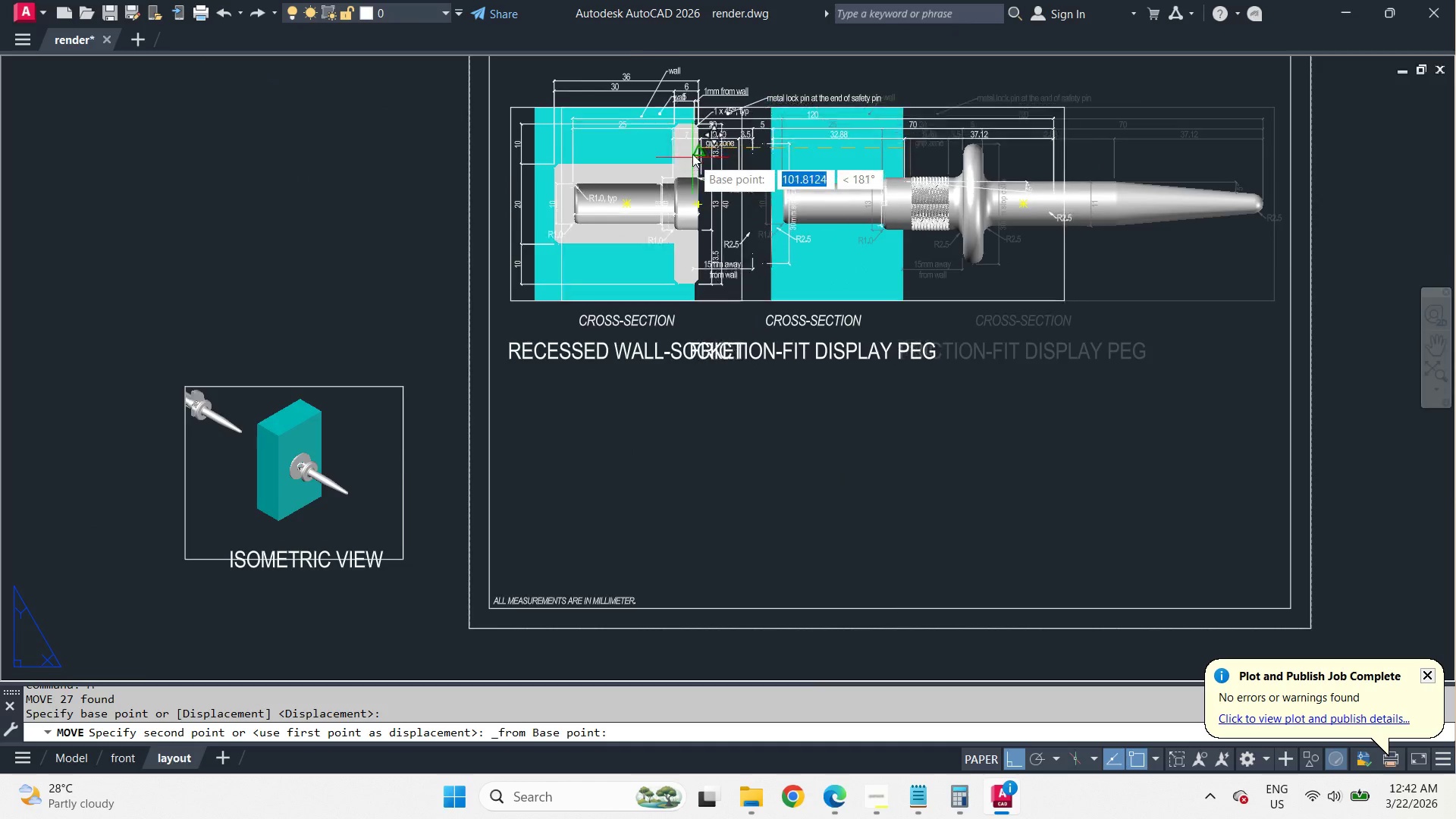 
scroll: coordinate [692, 151], scroll_direction: up, amount: 2.0
 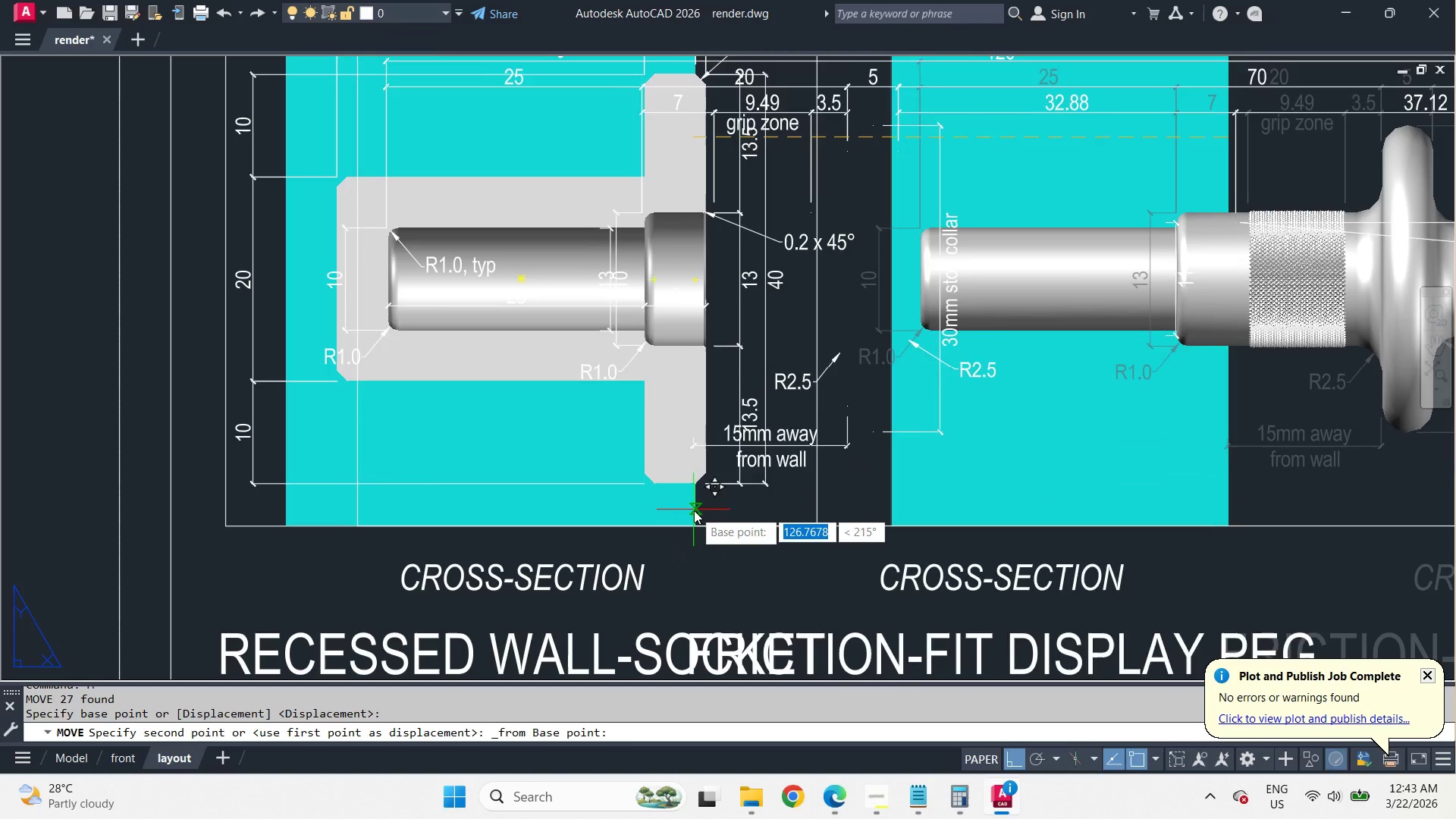 
left_click([694, 510])
 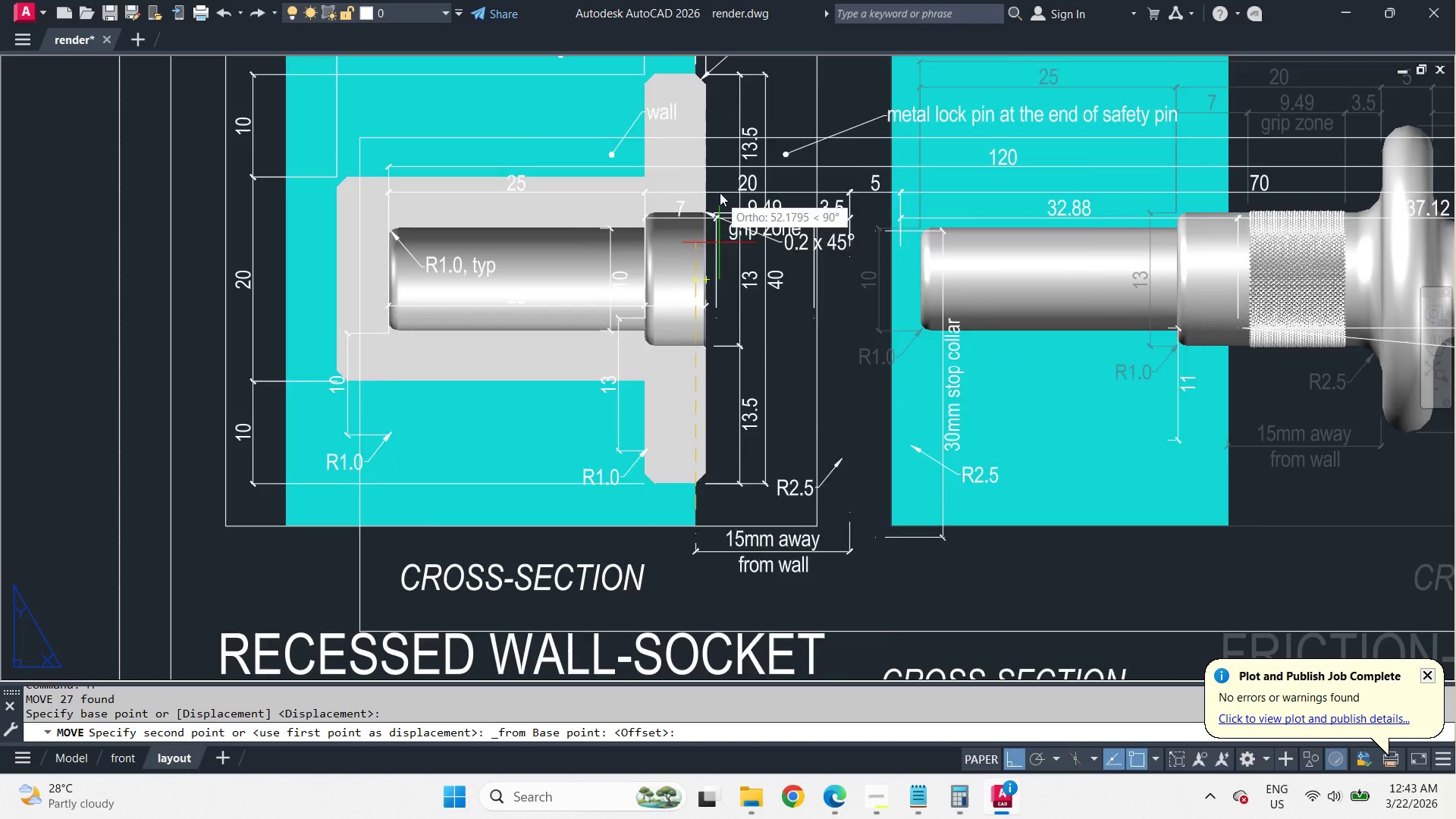 
scroll: coordinate [720, 193], scroll_direction: down, amount: 3.0
 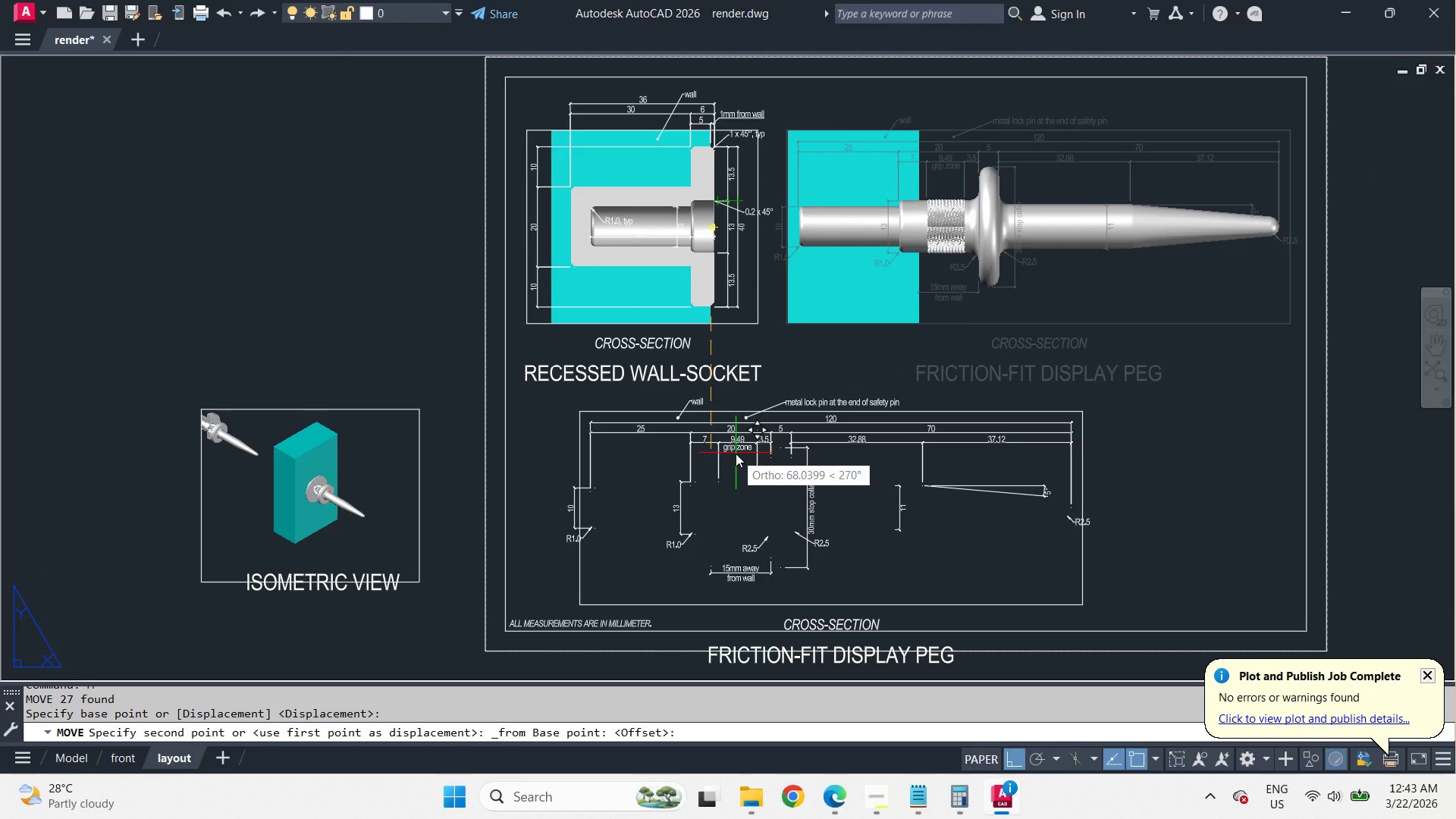 
wait(10.08)
 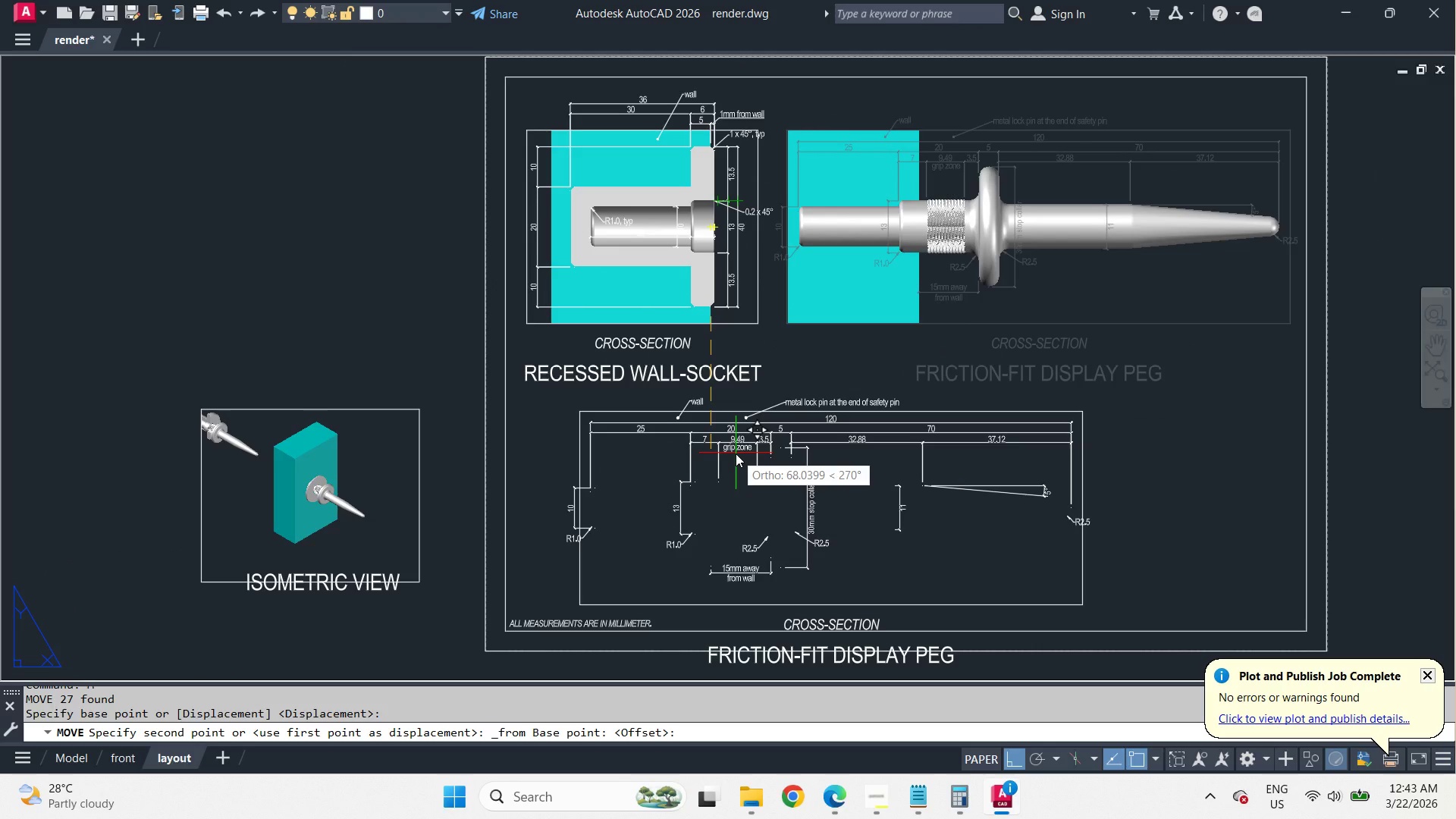 
key(Escape)
 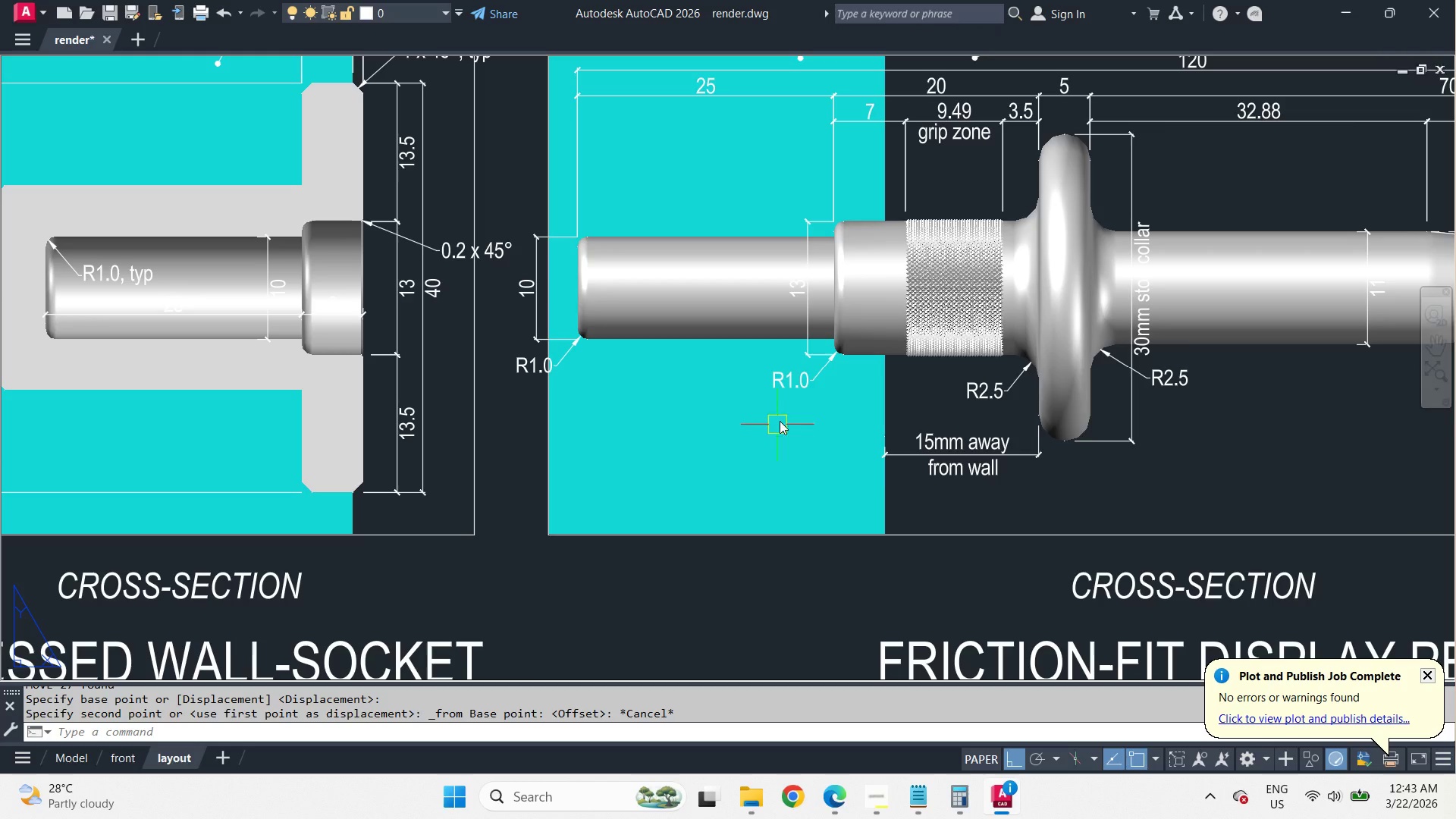 
key(Escape)
 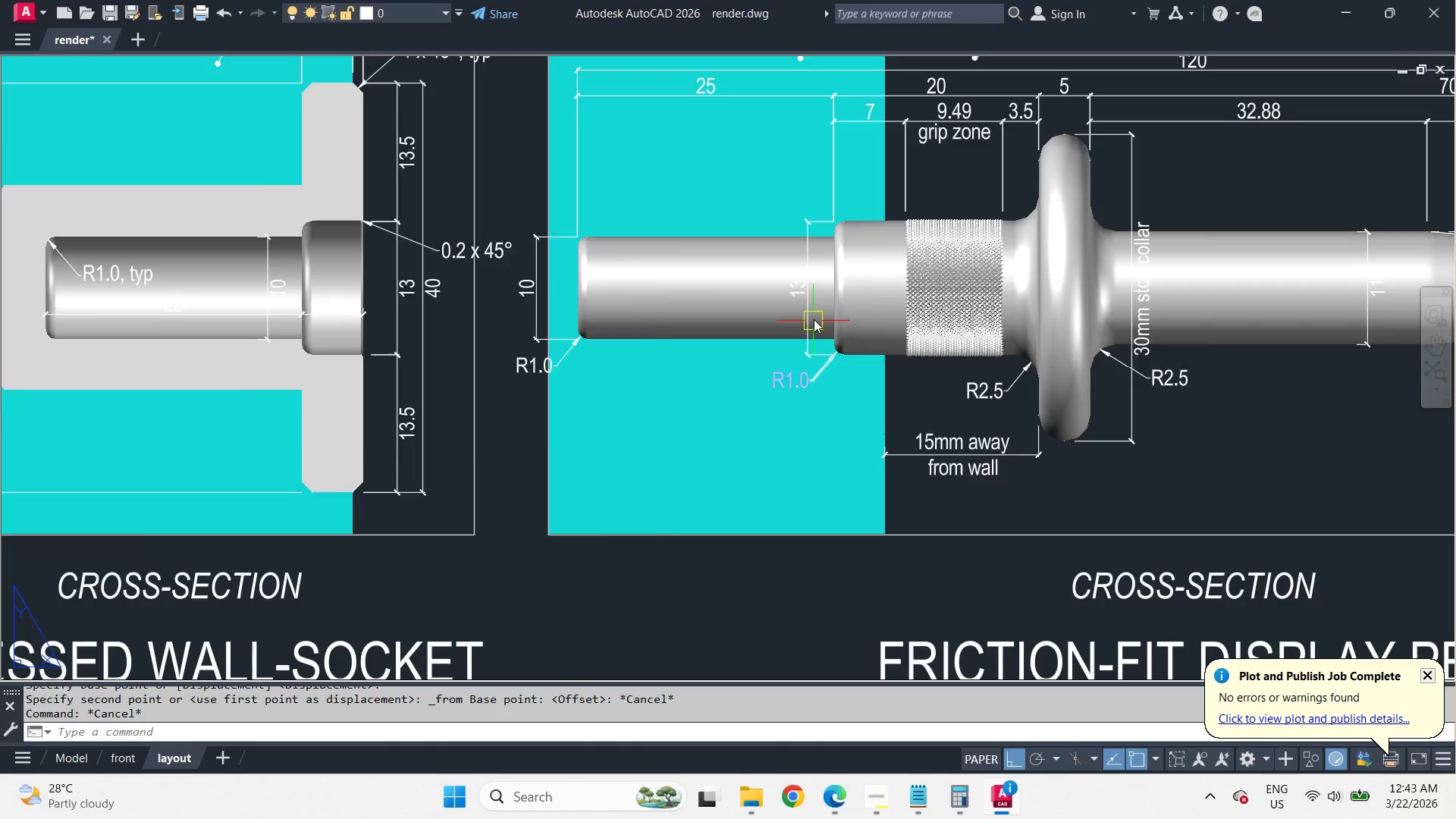 
scroll: coordinate [824, 297], scroll_direction: down, amount: 3.0
 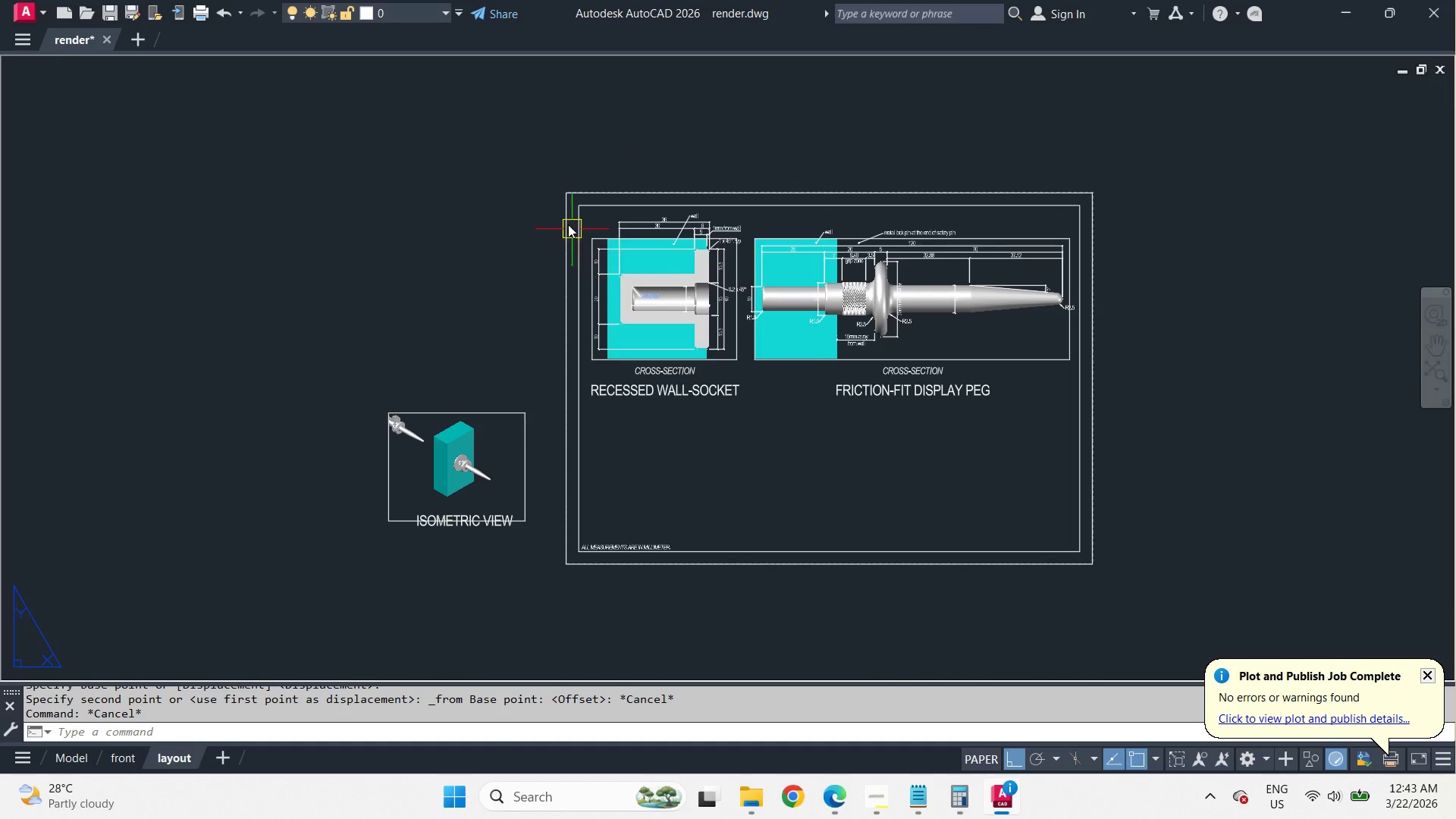 
left_click_drag(start_coordinate=[536, 161], to_coordinate=[594, 174])
 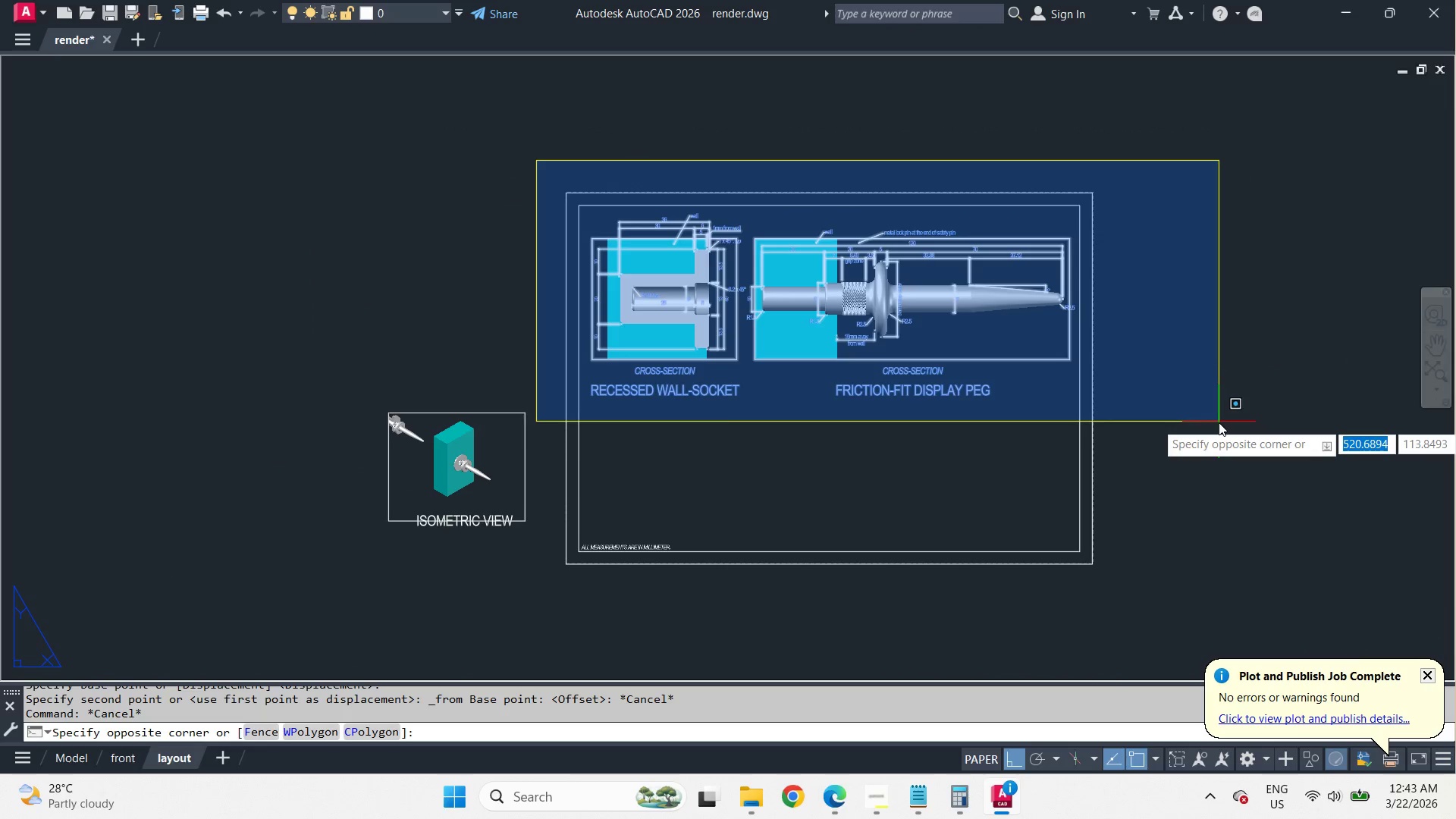 
left_click([1219, 422])
 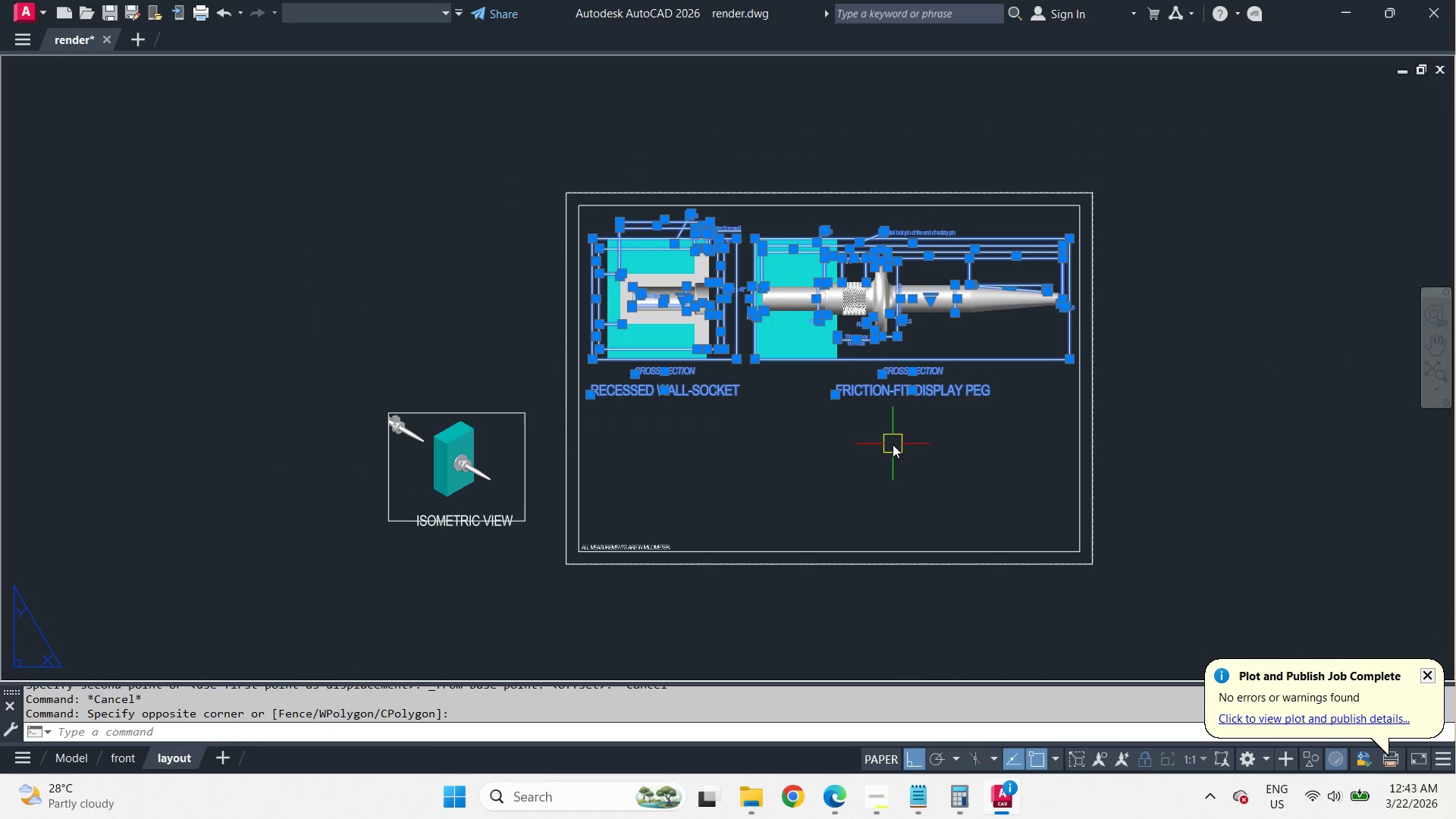 
key(M)
 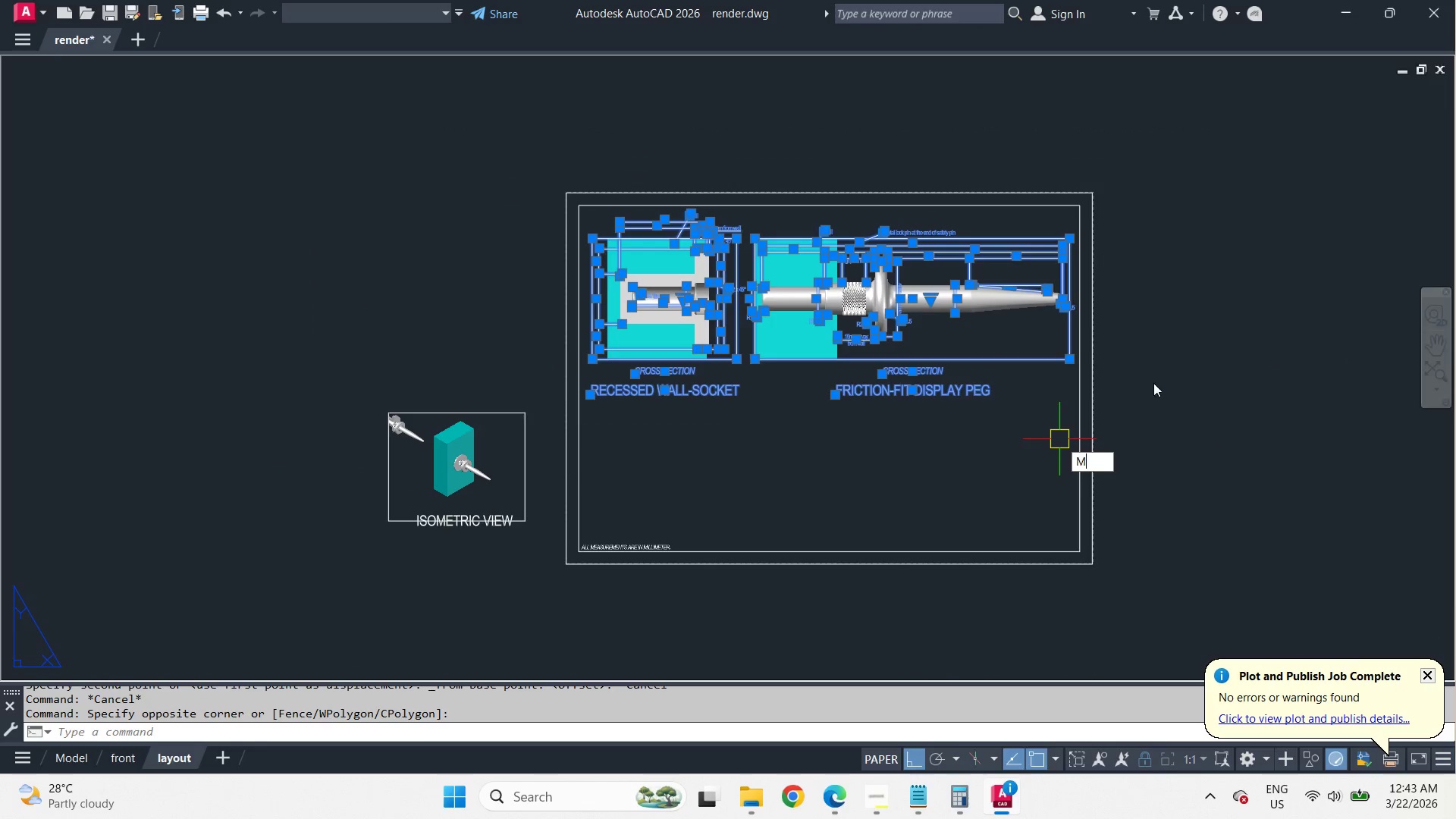 
key(Space)
 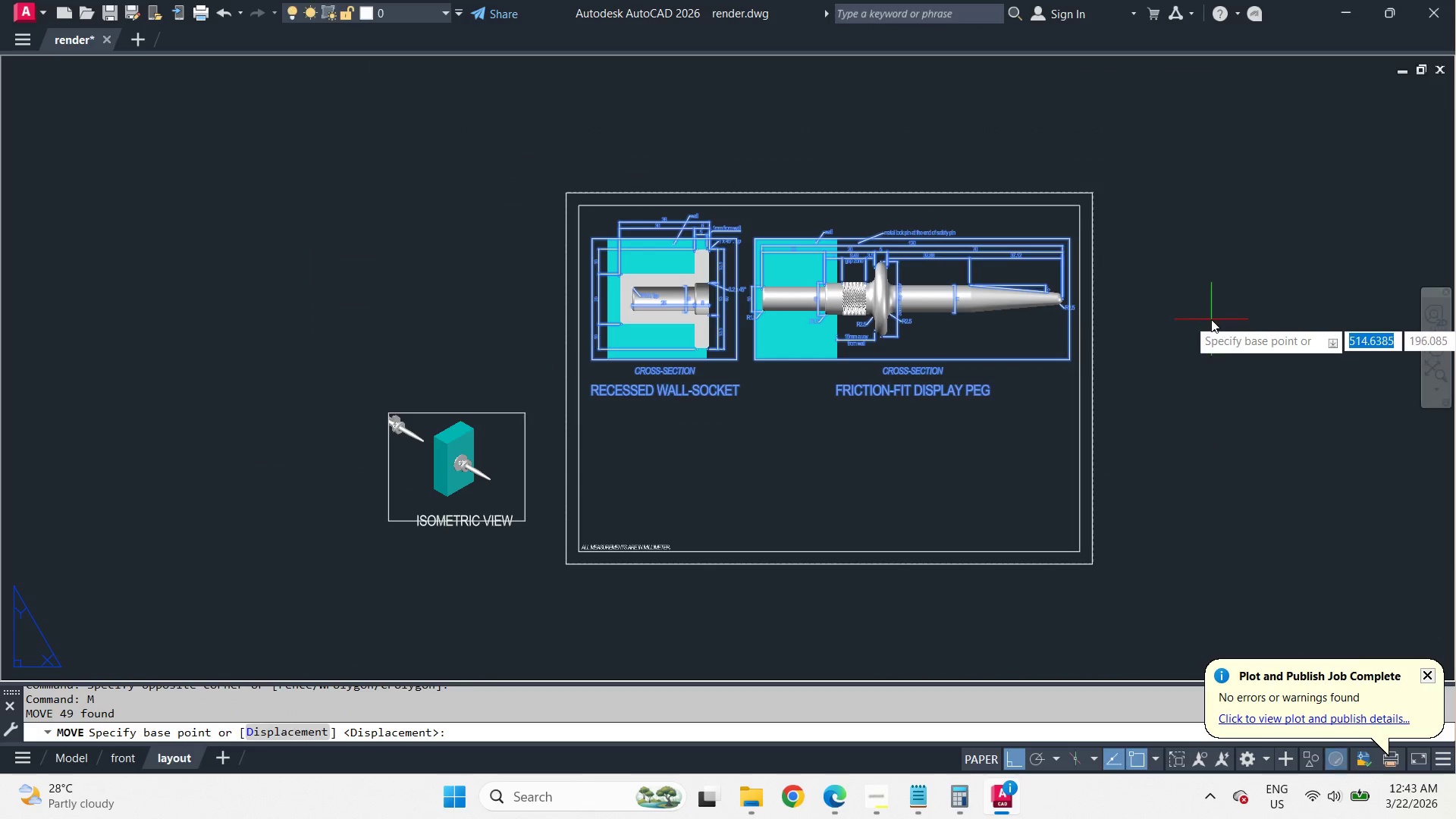 
left_click([1211, 319])
 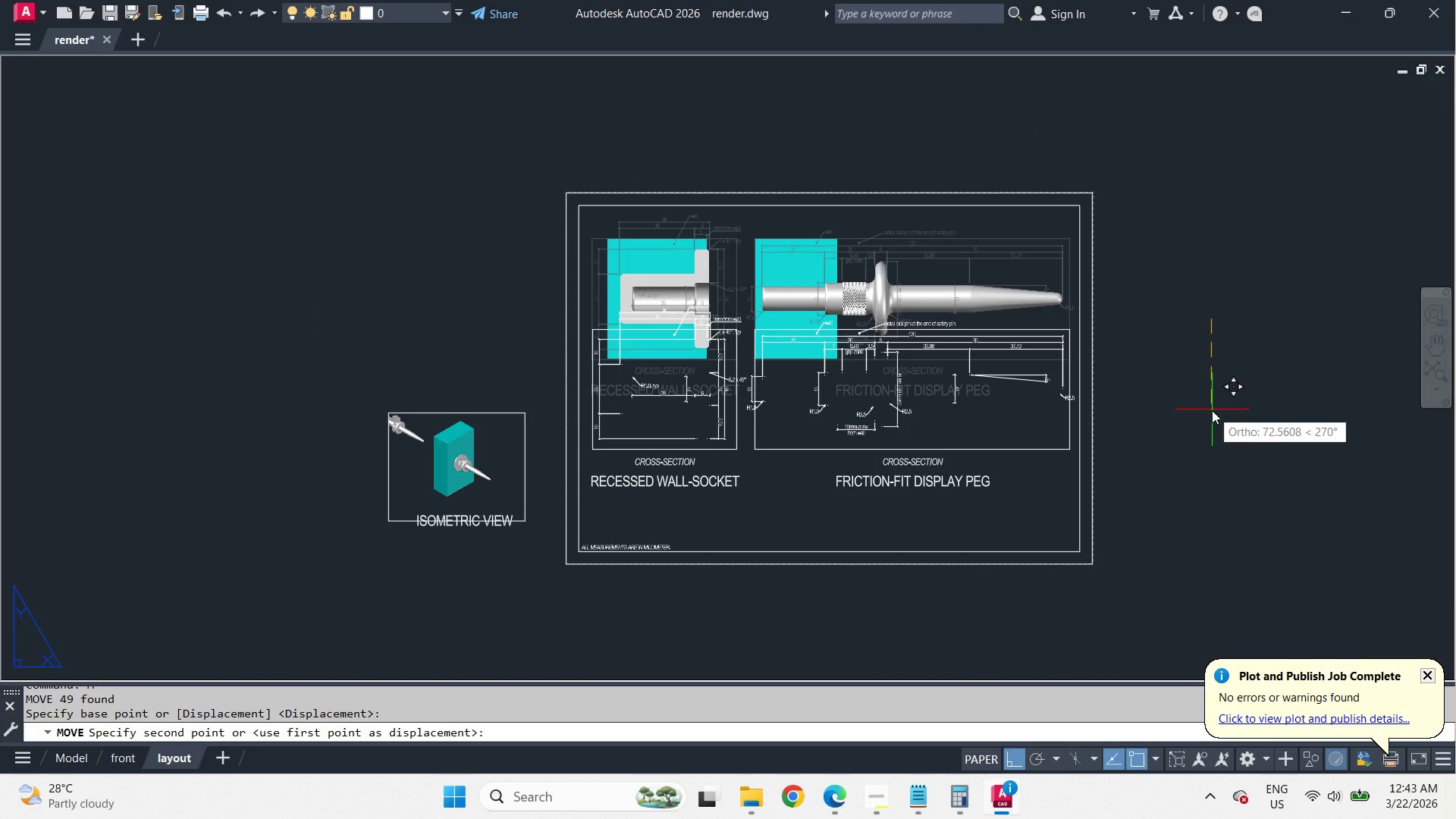 
wait(9.41)
 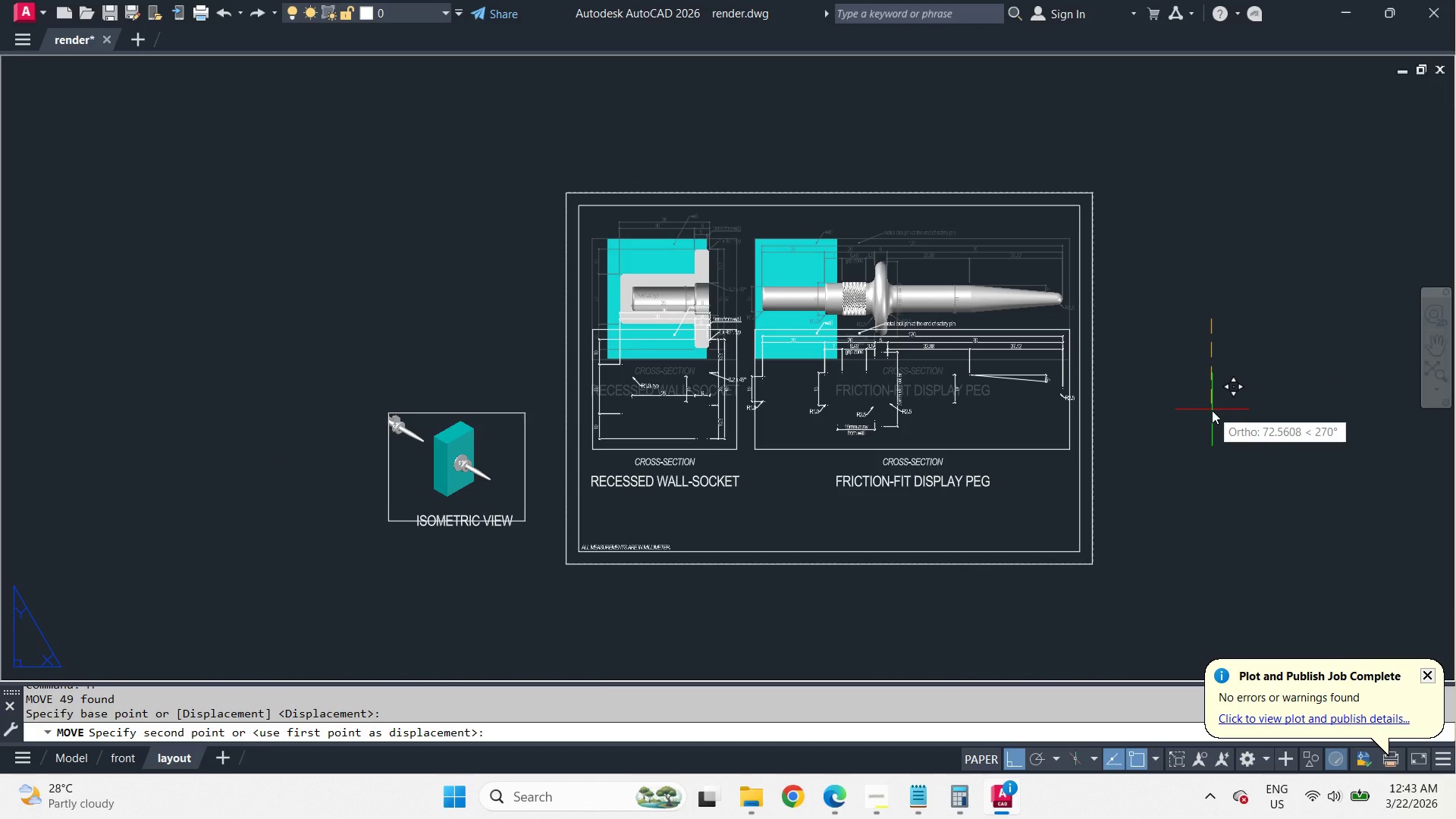 
left_click([1217, 440])
 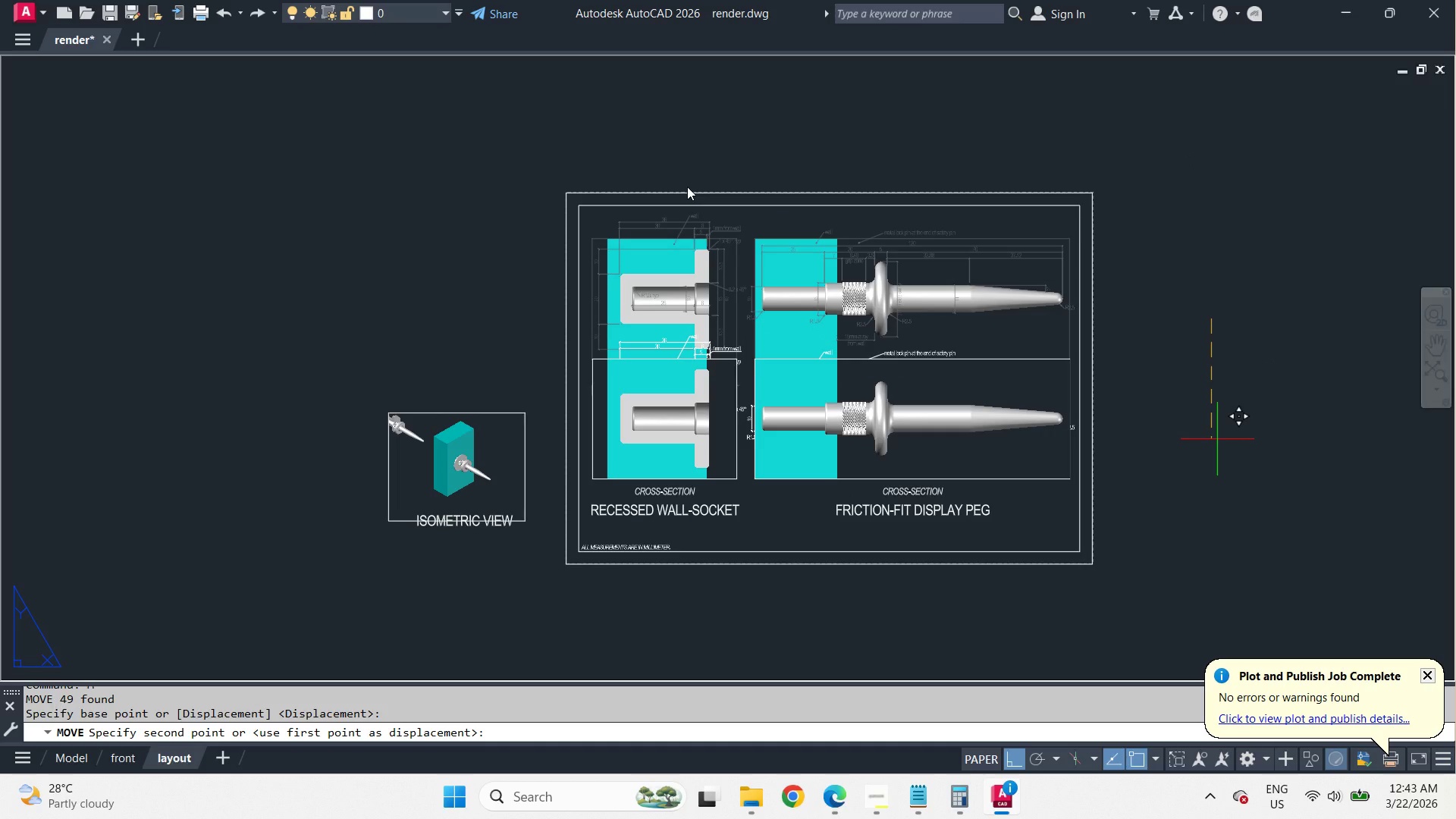 
wait(31.86)
 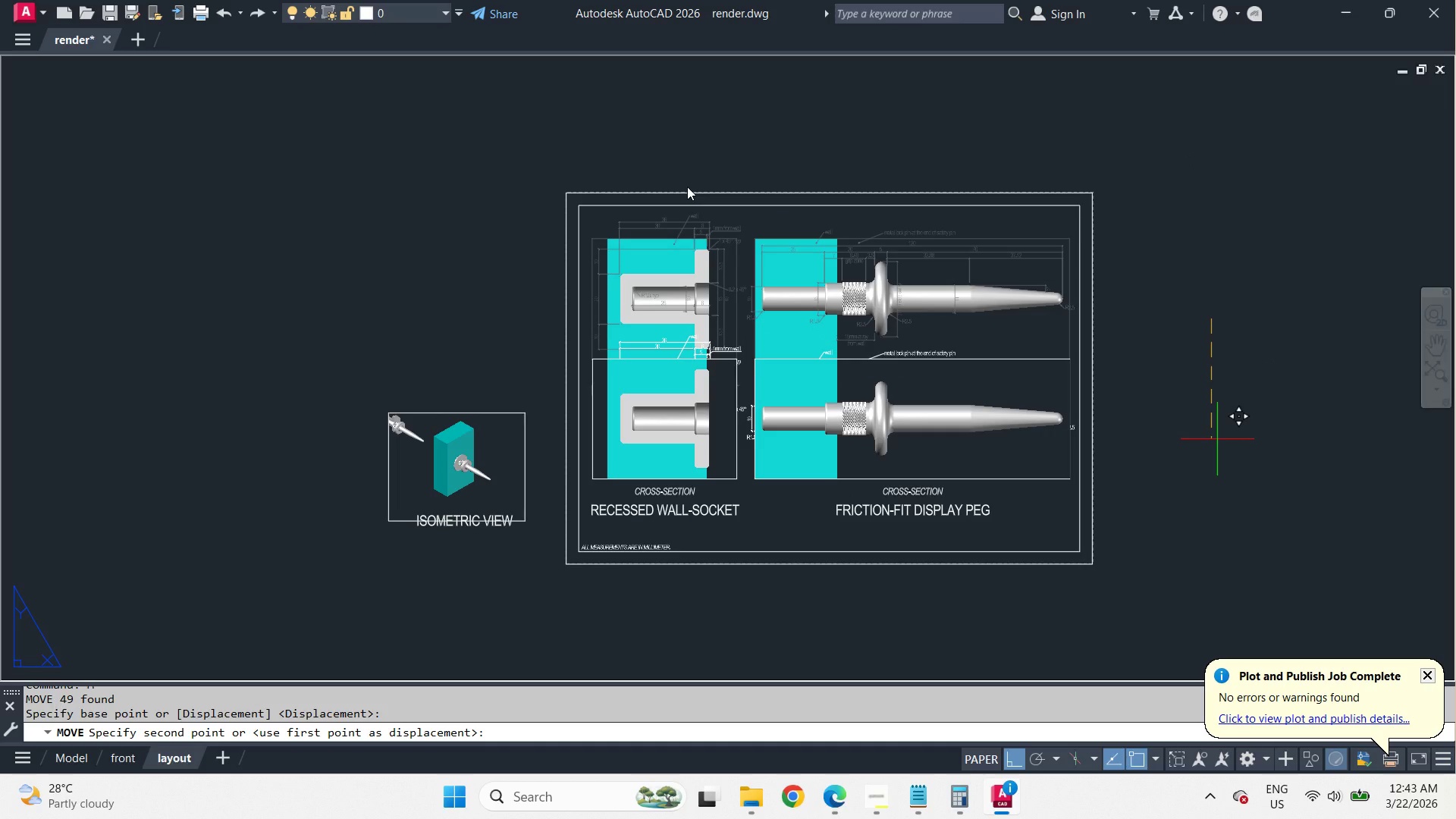 
key(Control+S)
 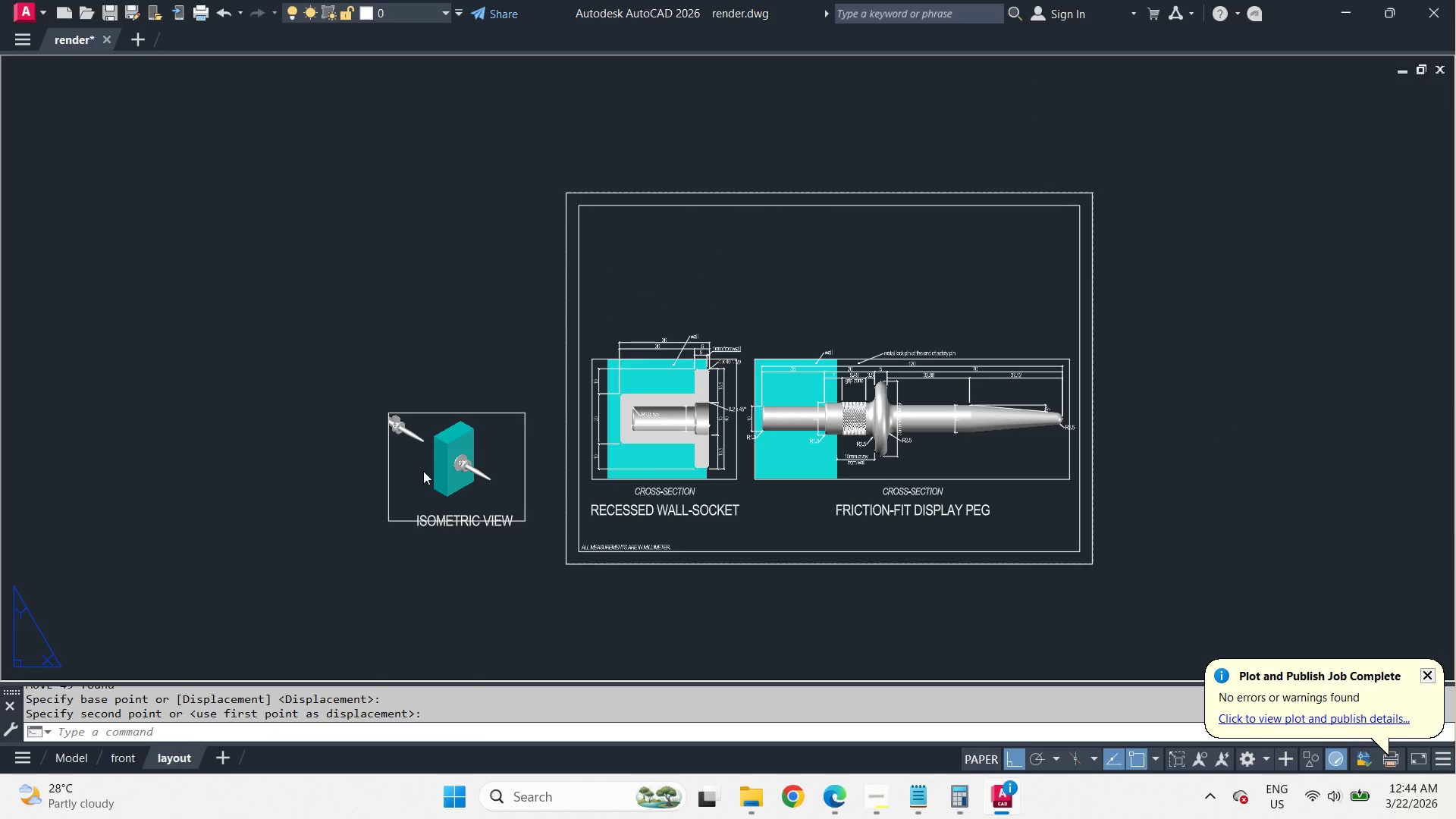 
wait(9.02)
 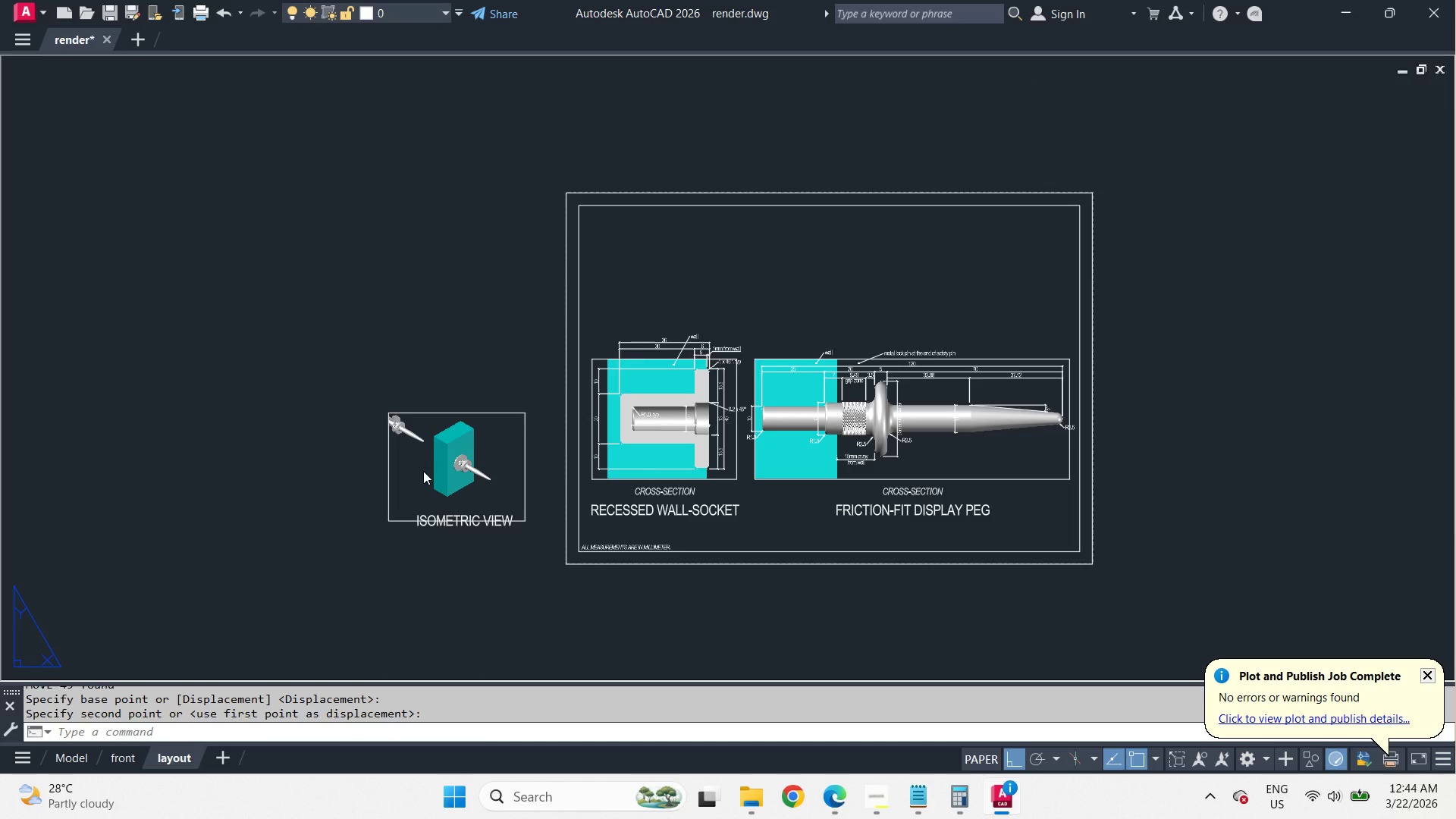 
left_click([880, 798])